 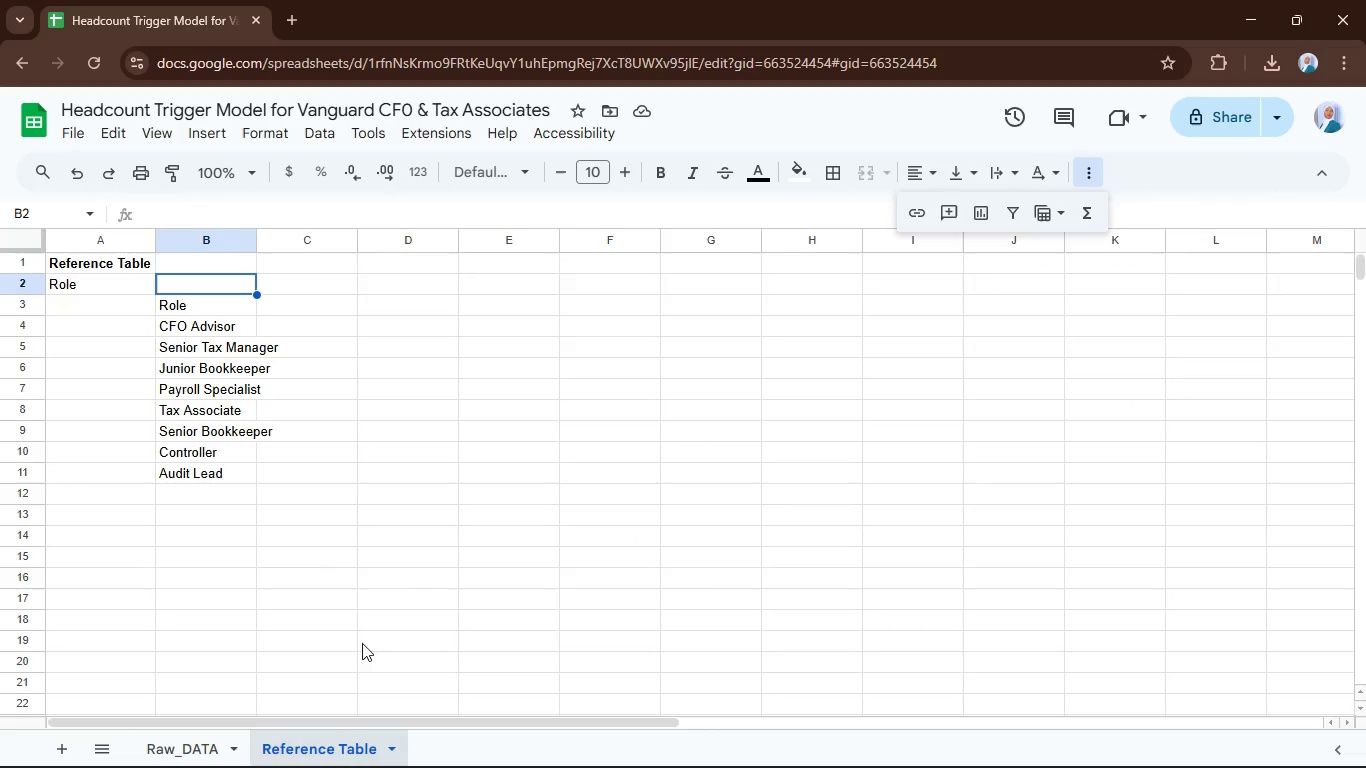 
key(Enter)
 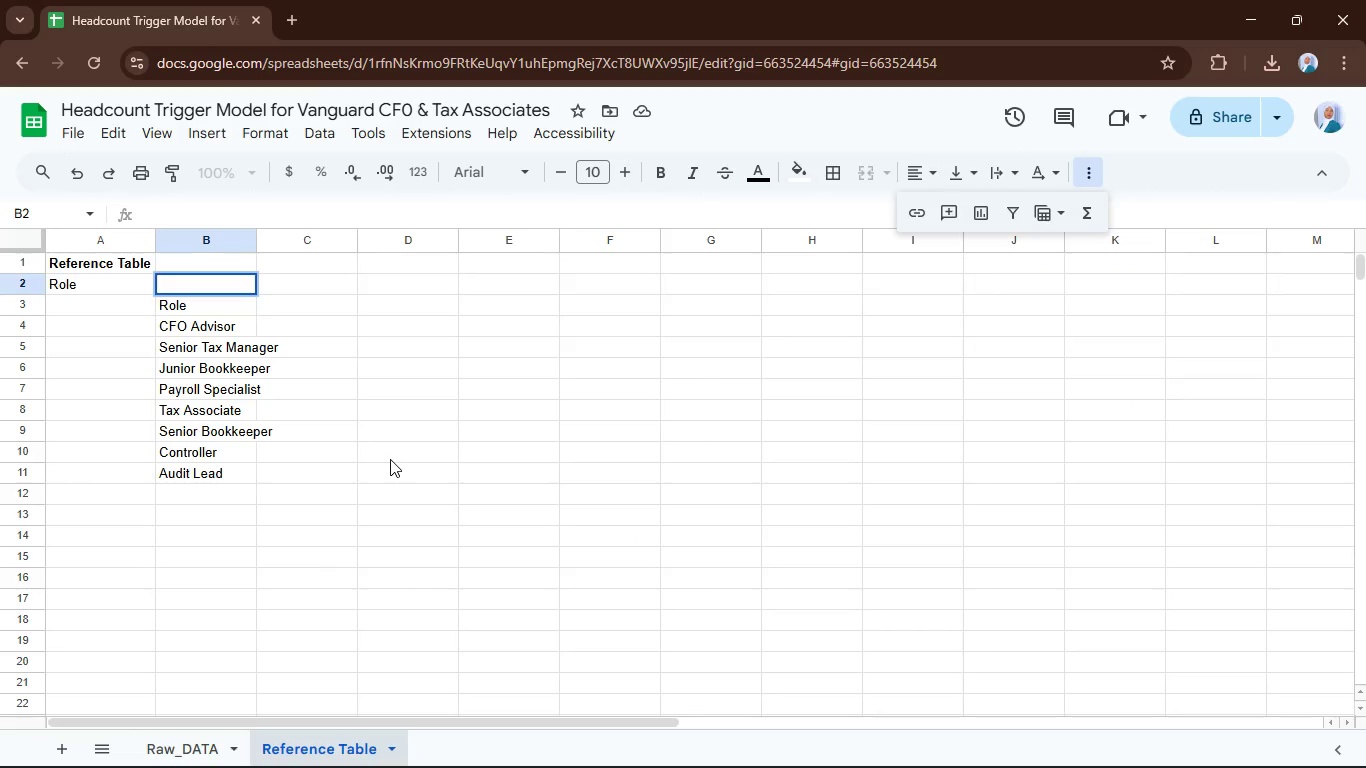 
hold_key(key=Enter, duration=0.33)
 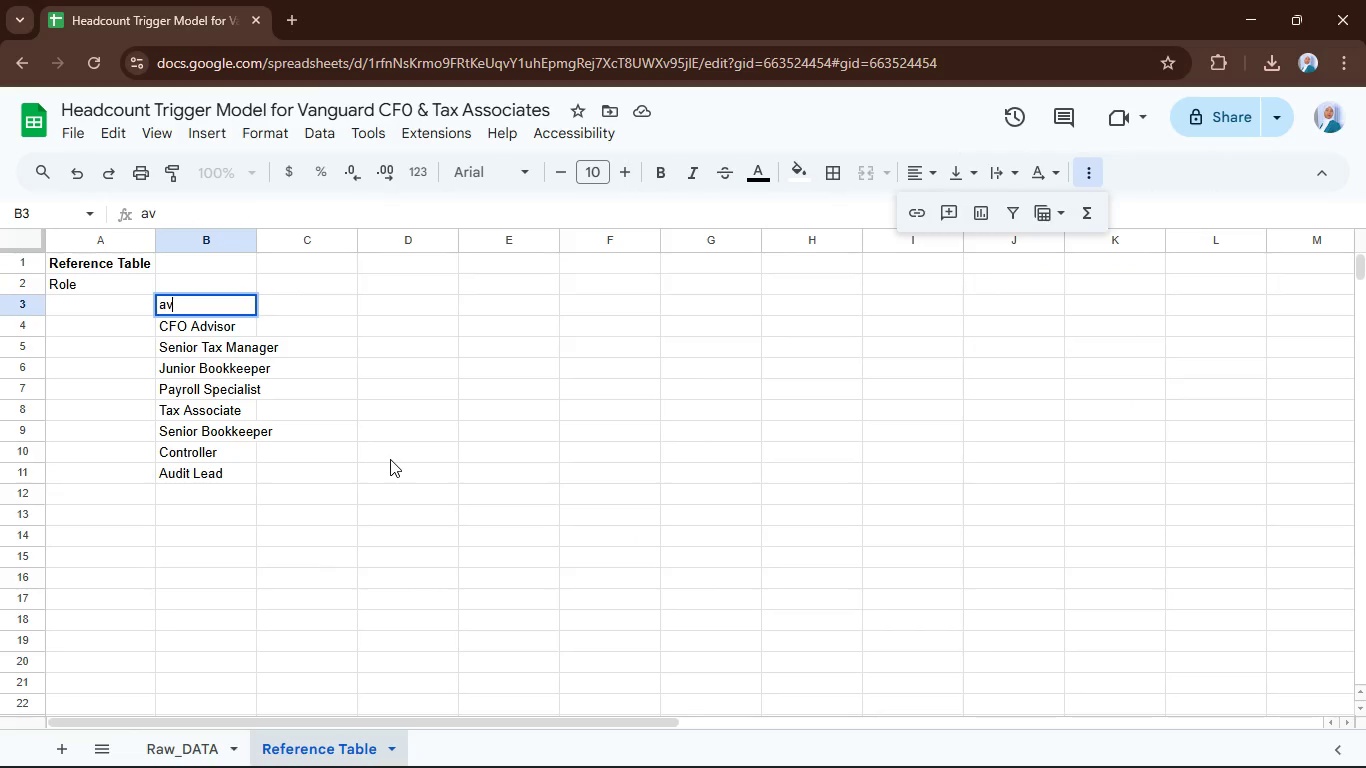 
type(av)
key(Backspace)
key(Backspace)
type(\)
key(Backspace)
 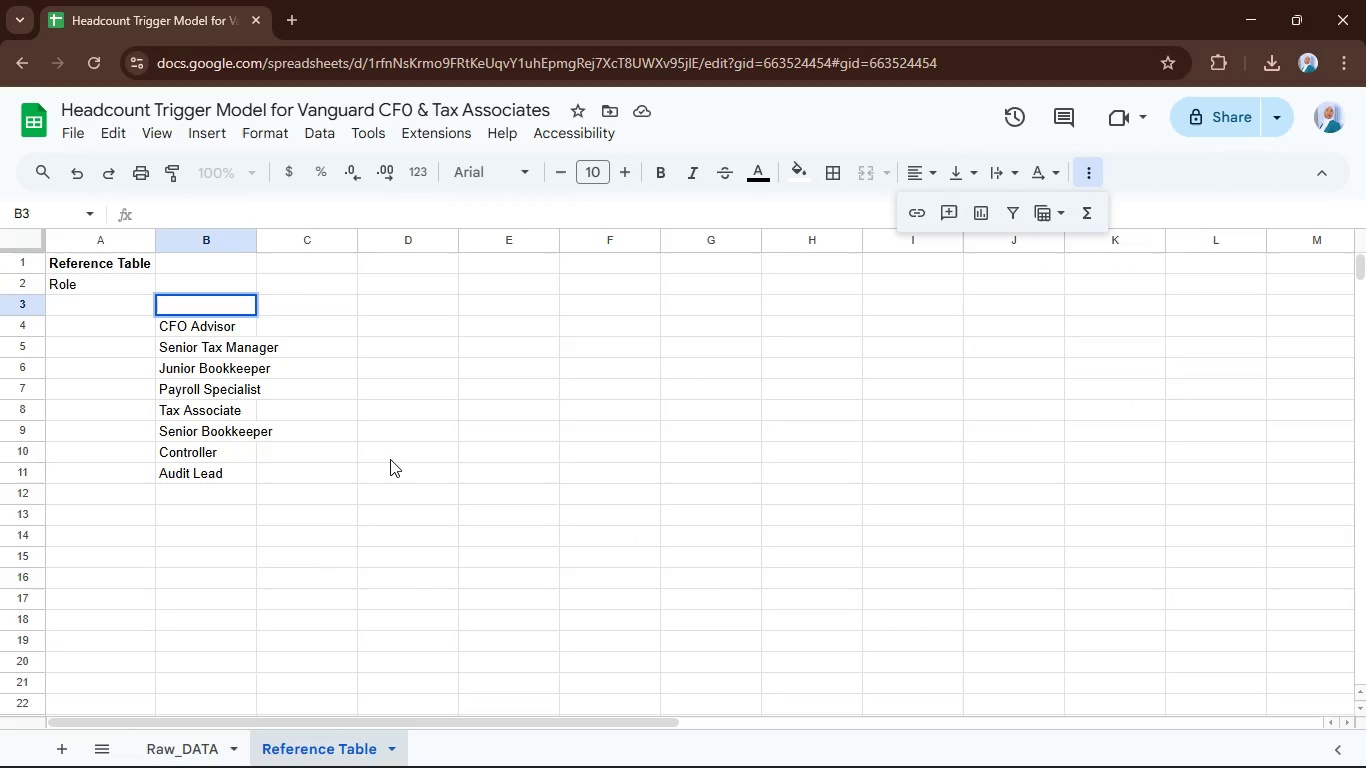 
key(Enter)
 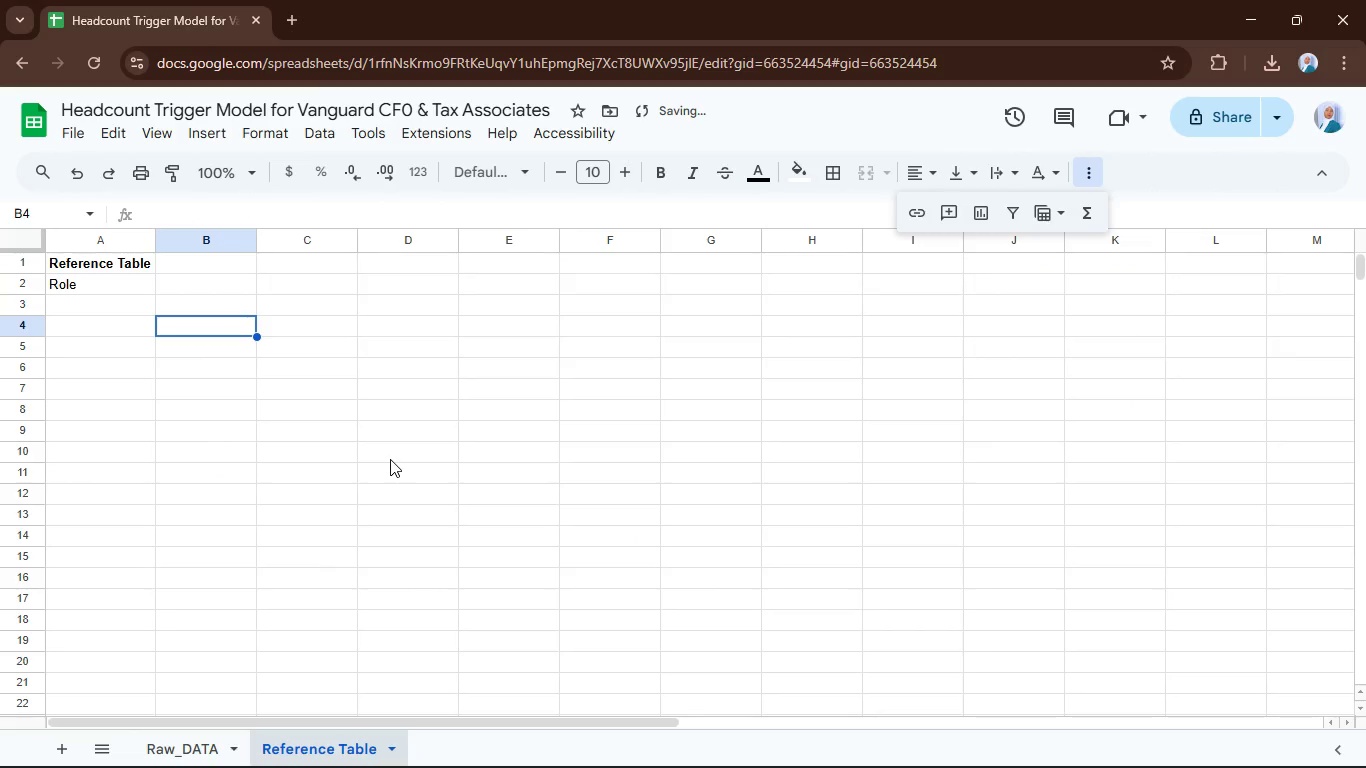 
key(Control+Z)
 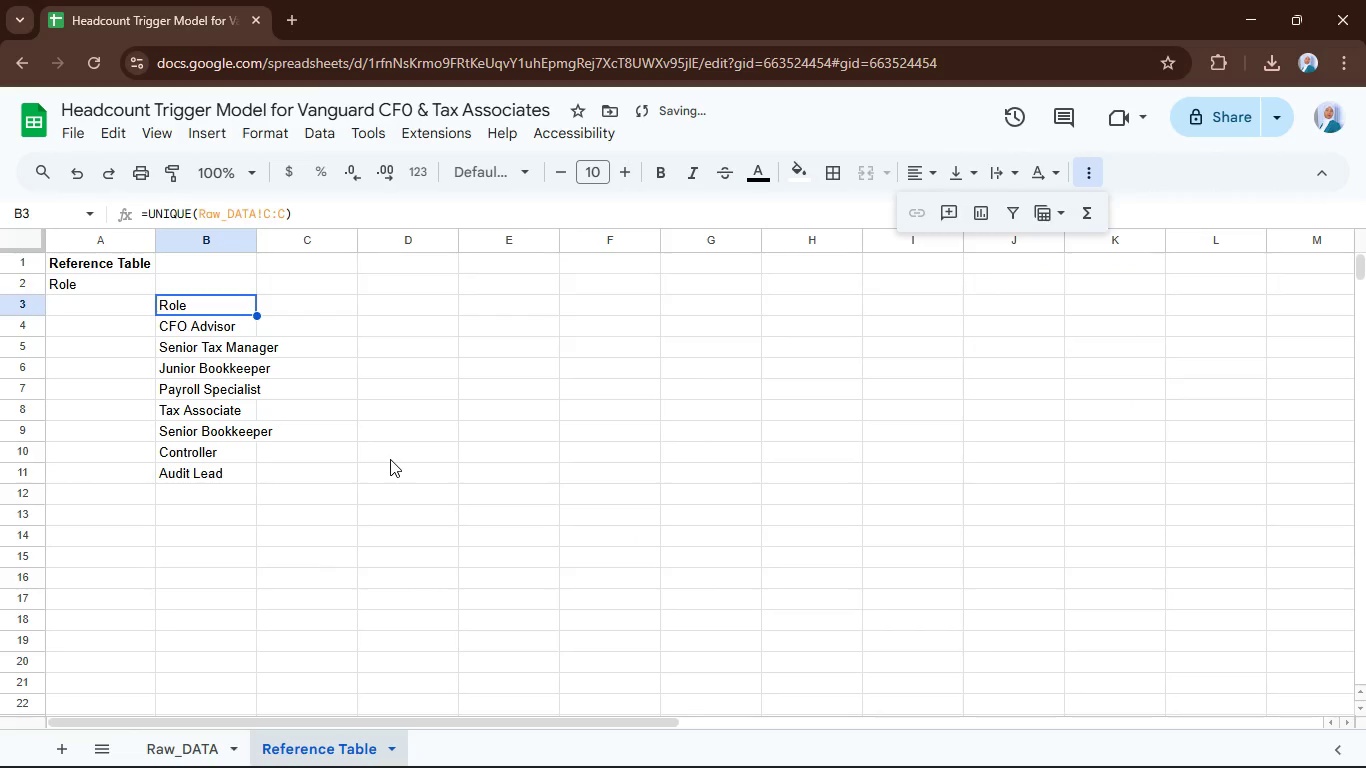 
key(ArrowUp)
 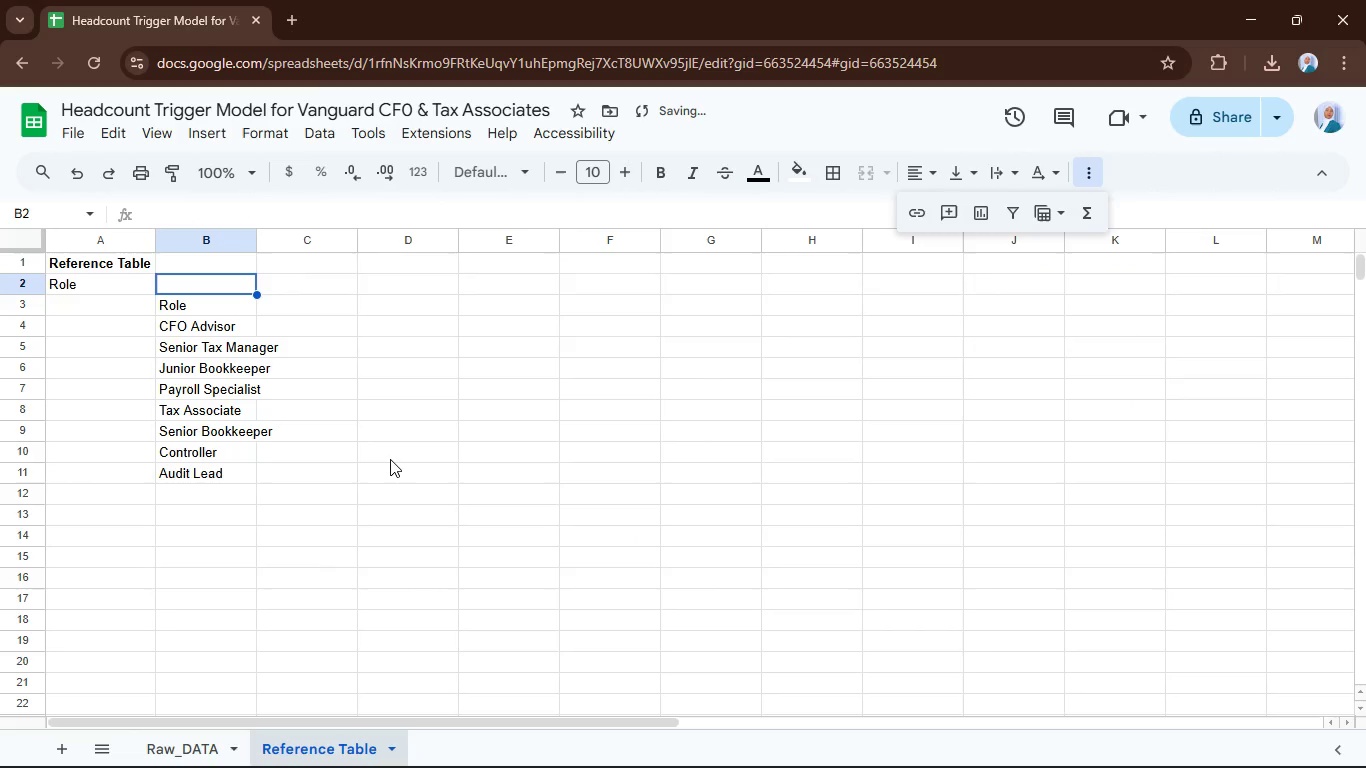 
type(Average Salary)
 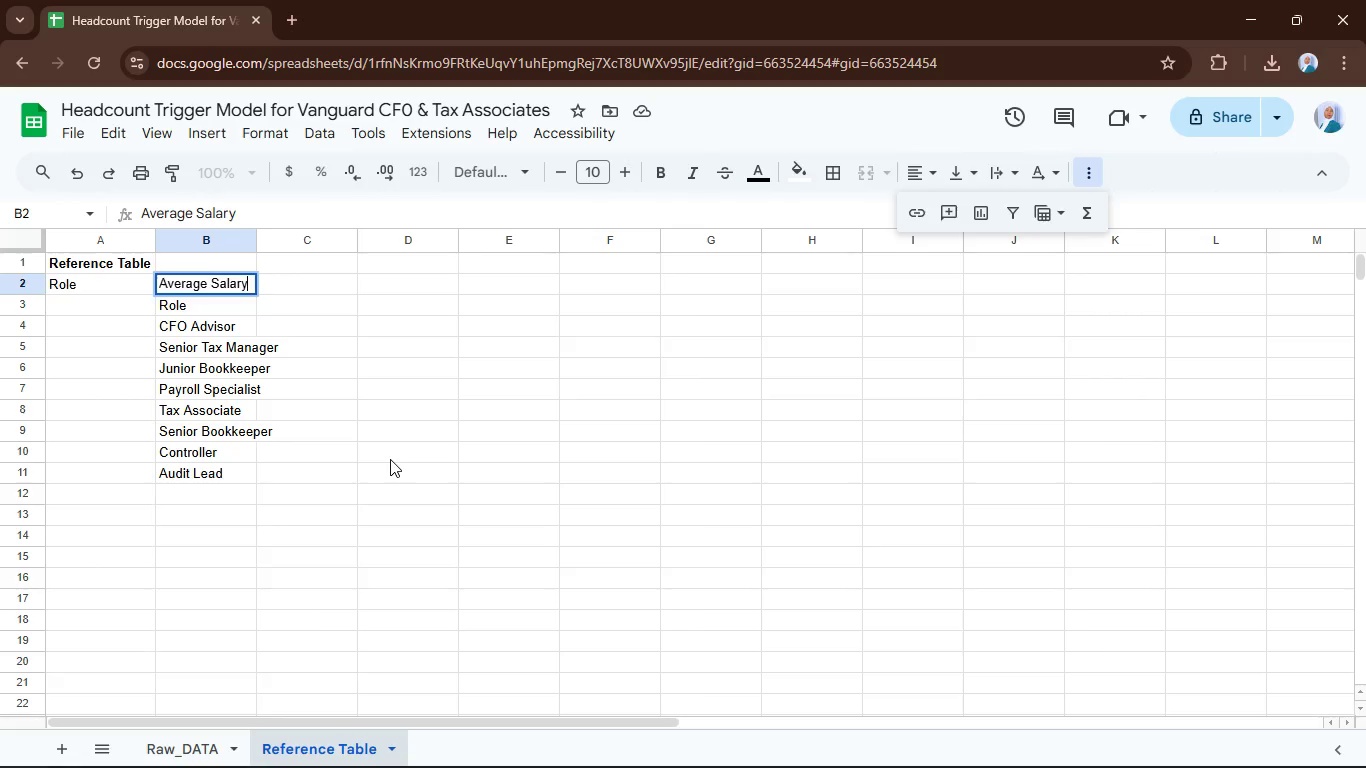 
key(Enter)
 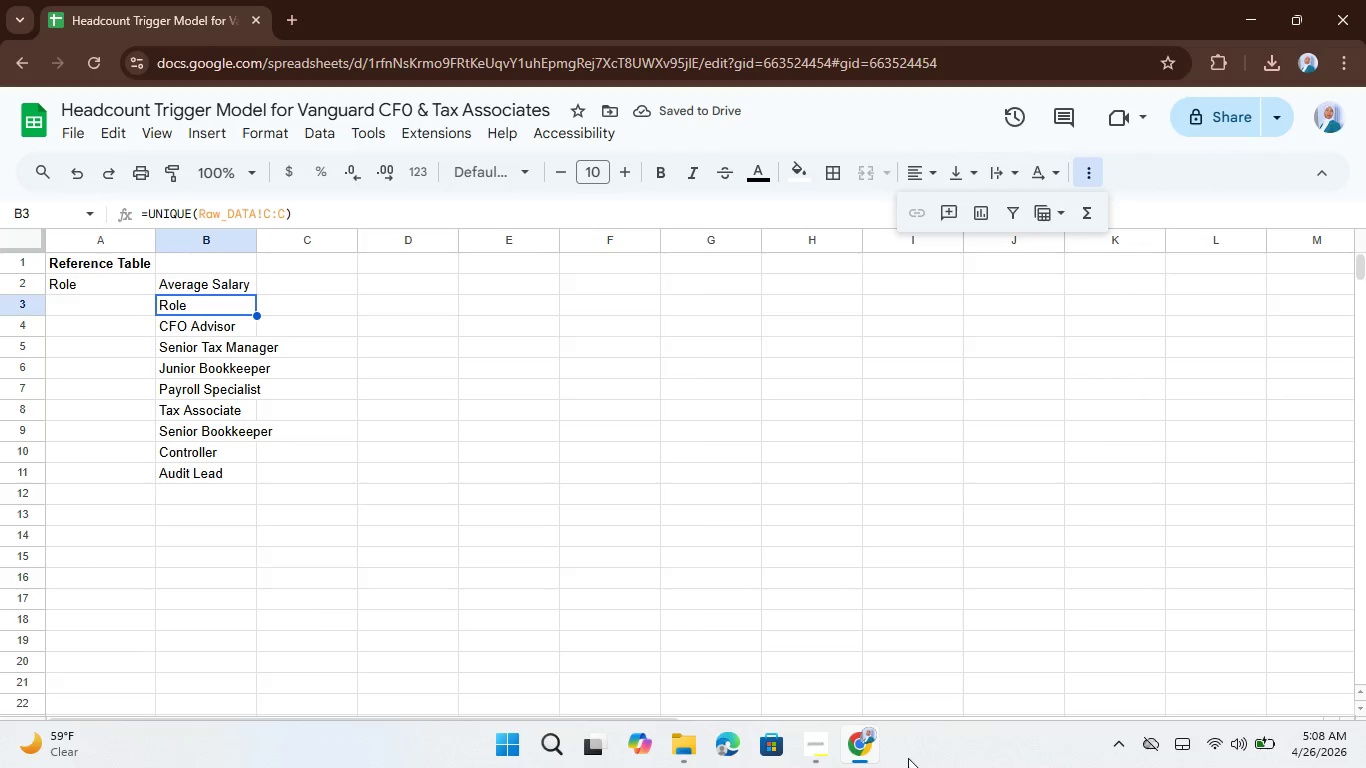 
double_click([861, 755])